 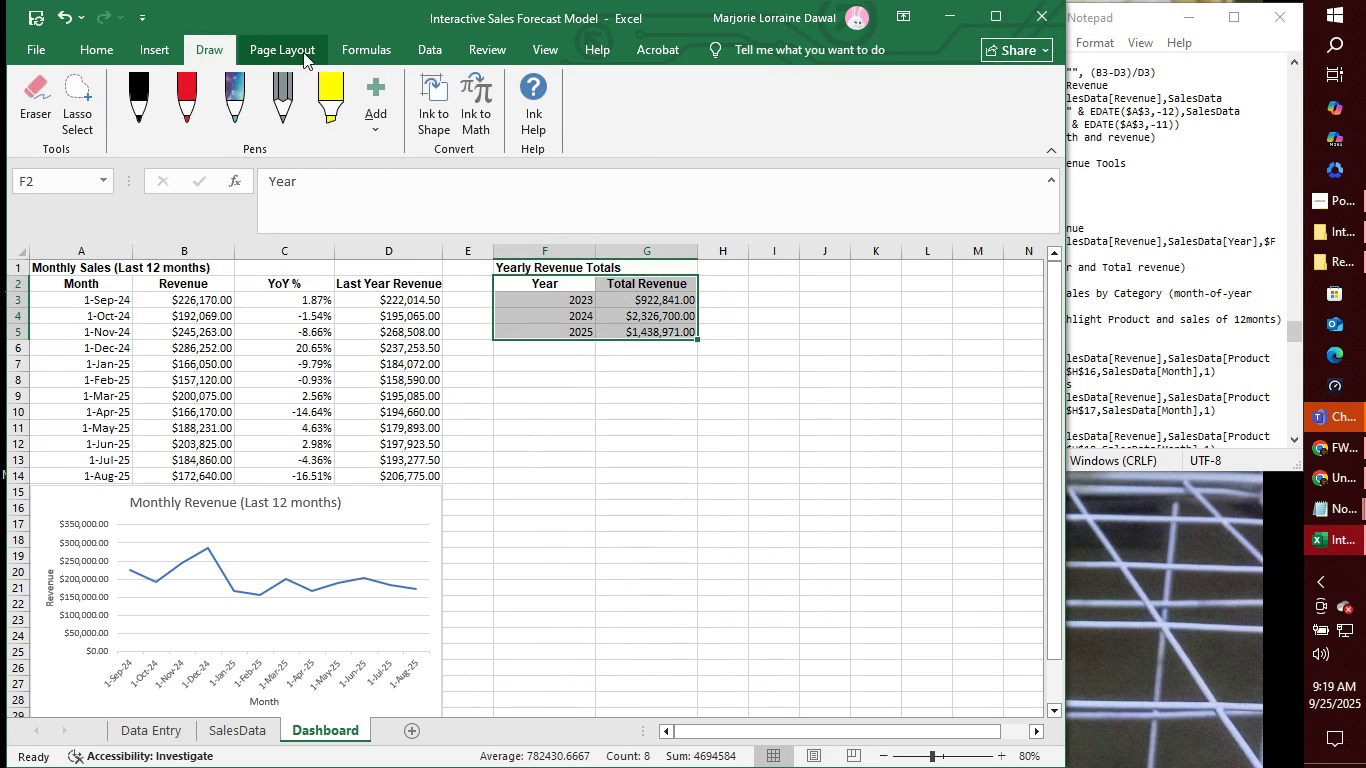 
left_click([355, 52])
 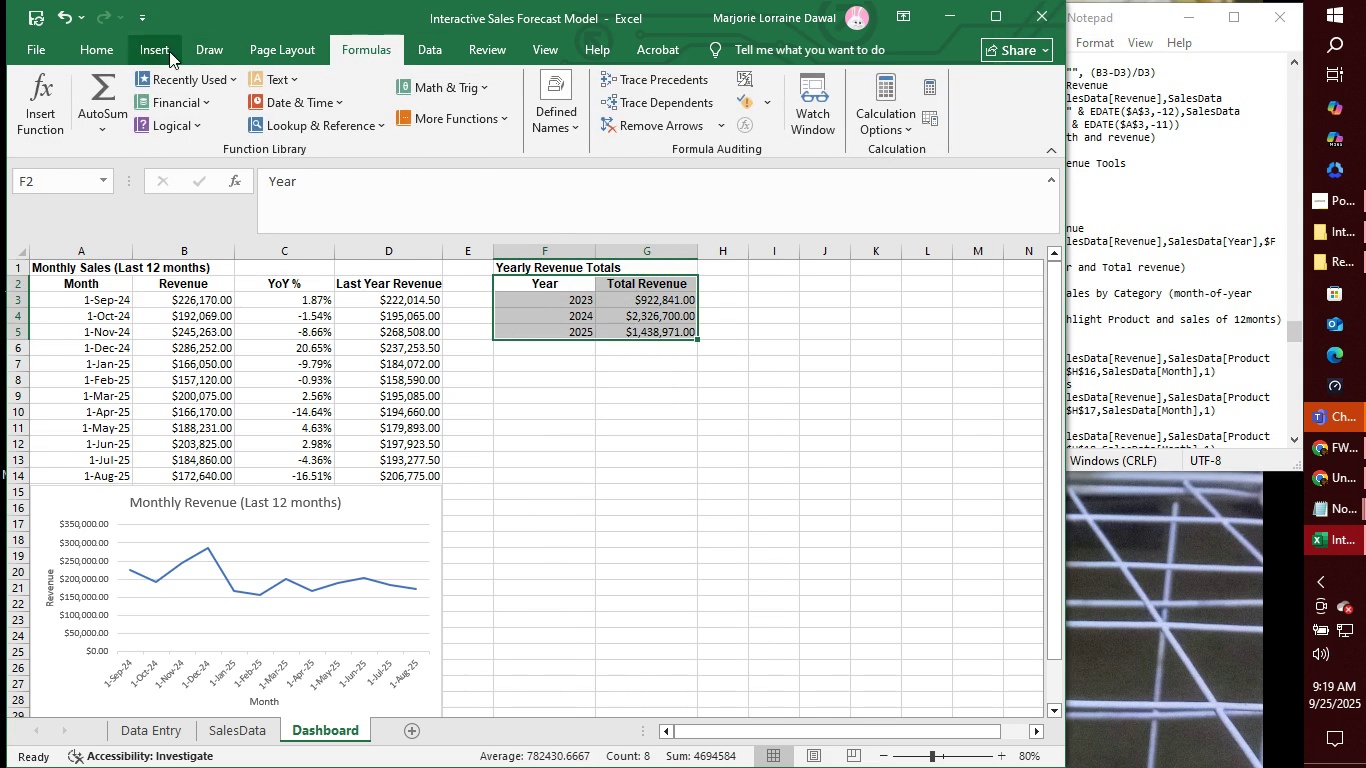 
left_click([169, 51])
 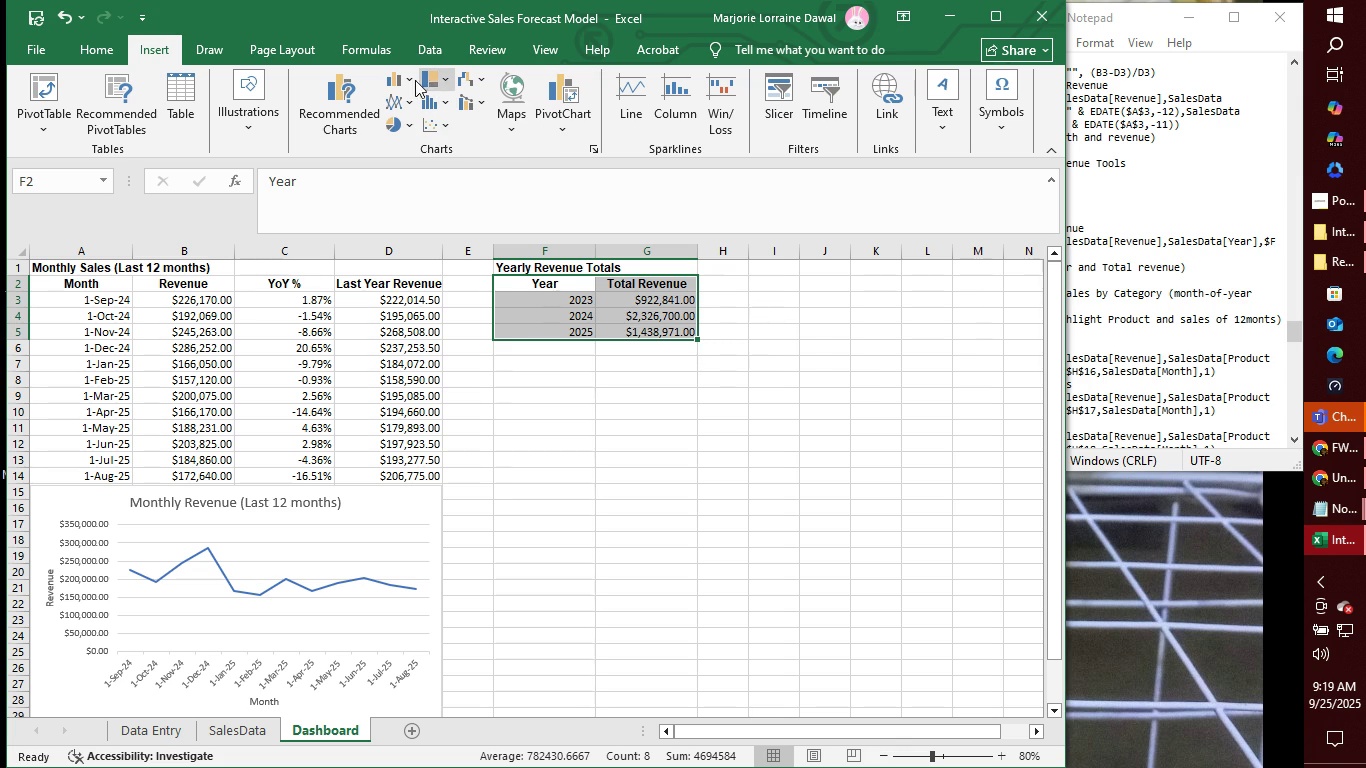 
left_click([353, 107])
 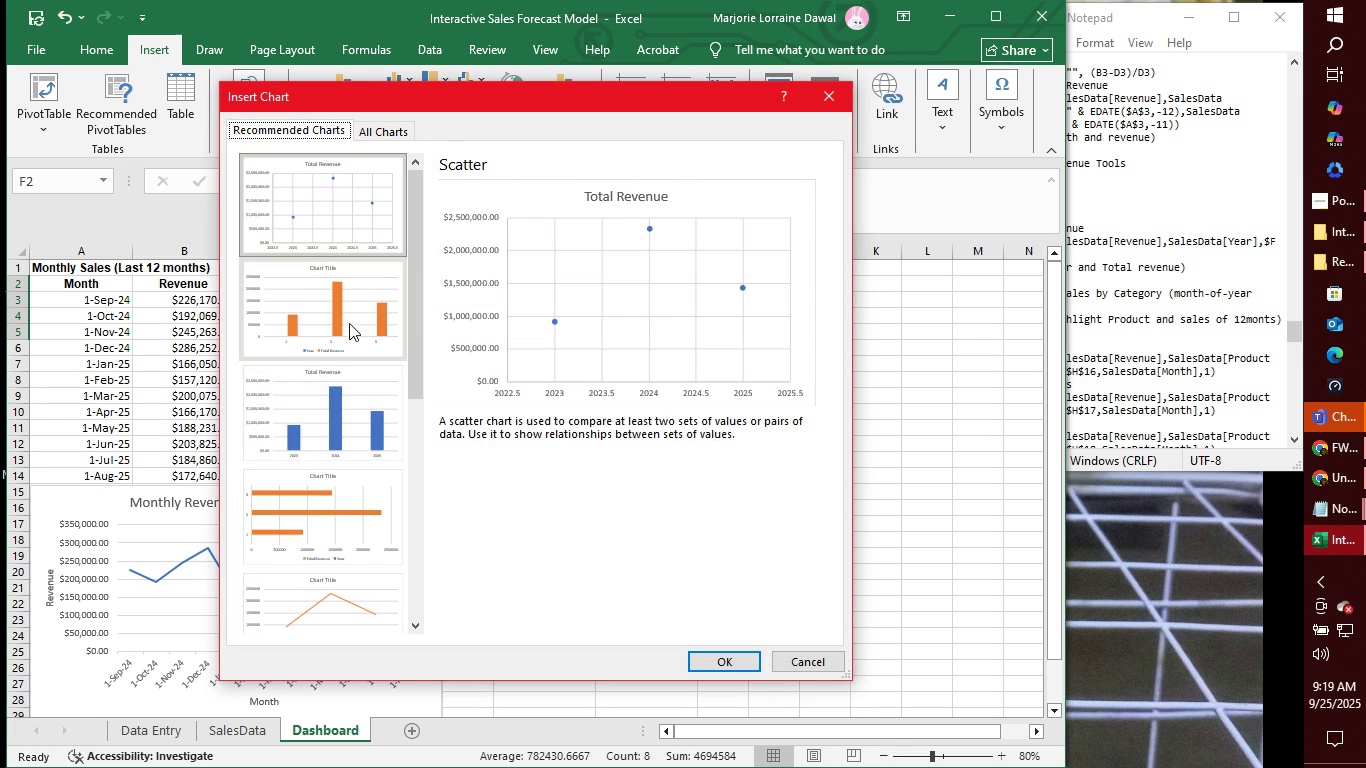 
left_click([345, 421])